 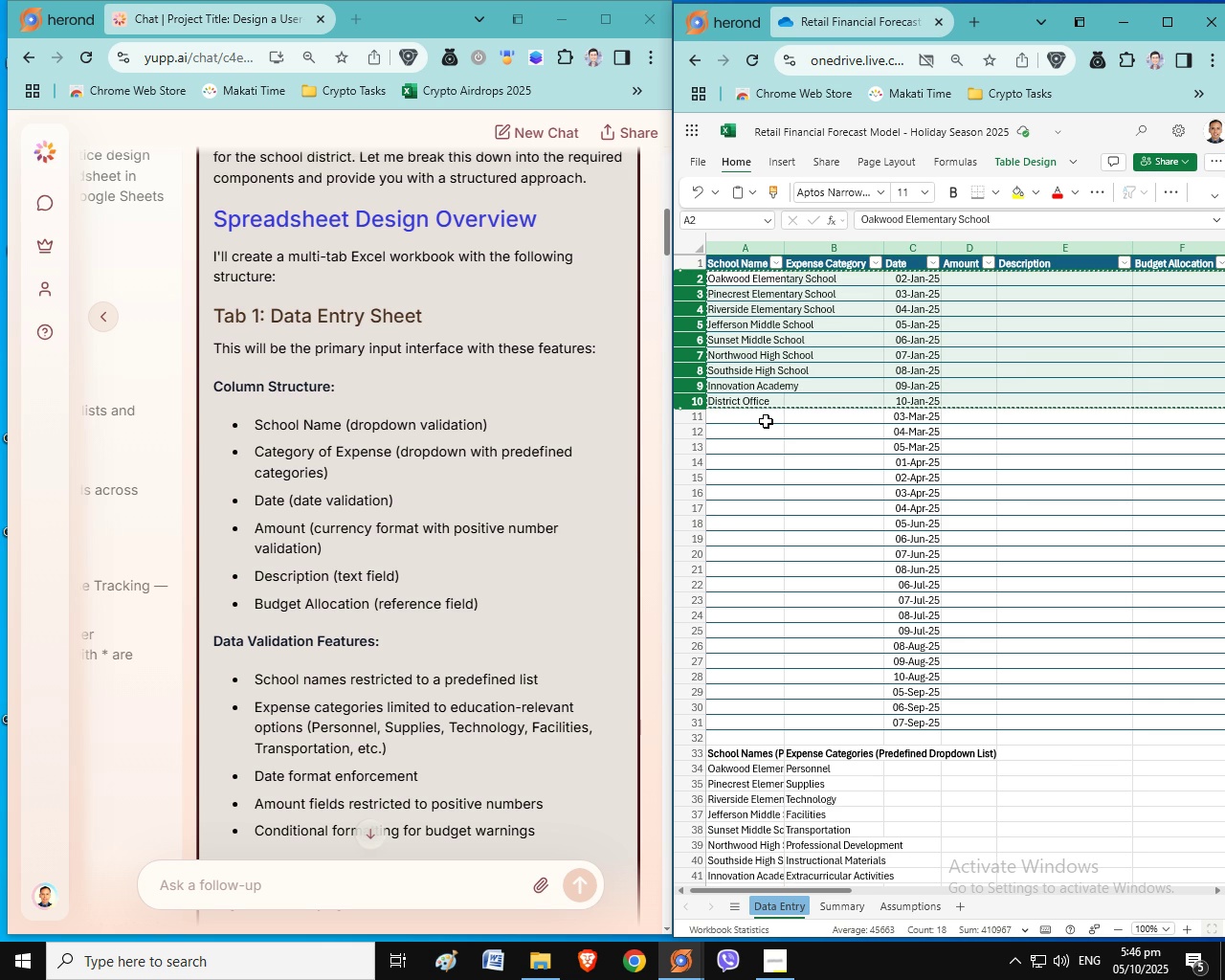 
key(Control+C)
 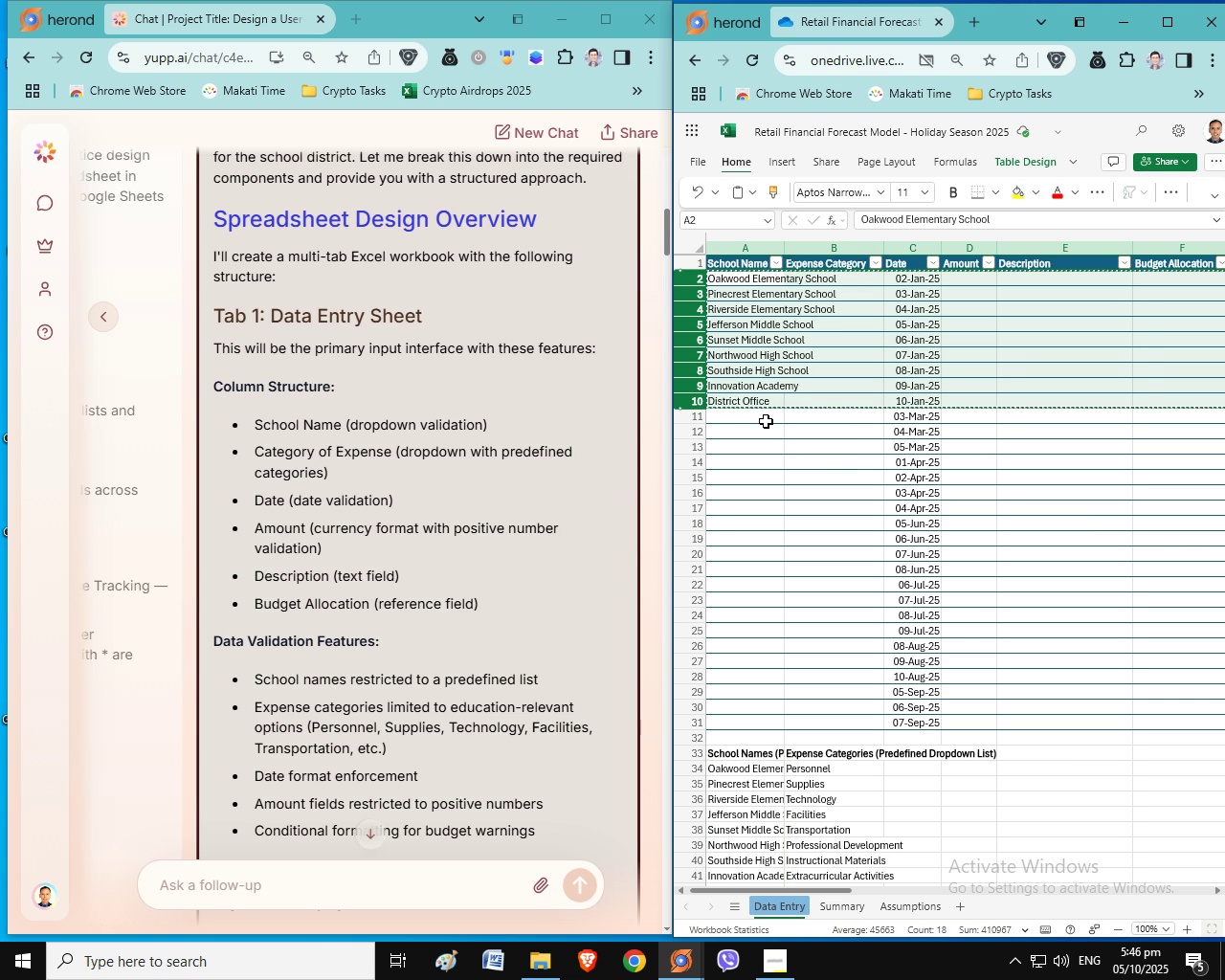 
key(Control+C)
 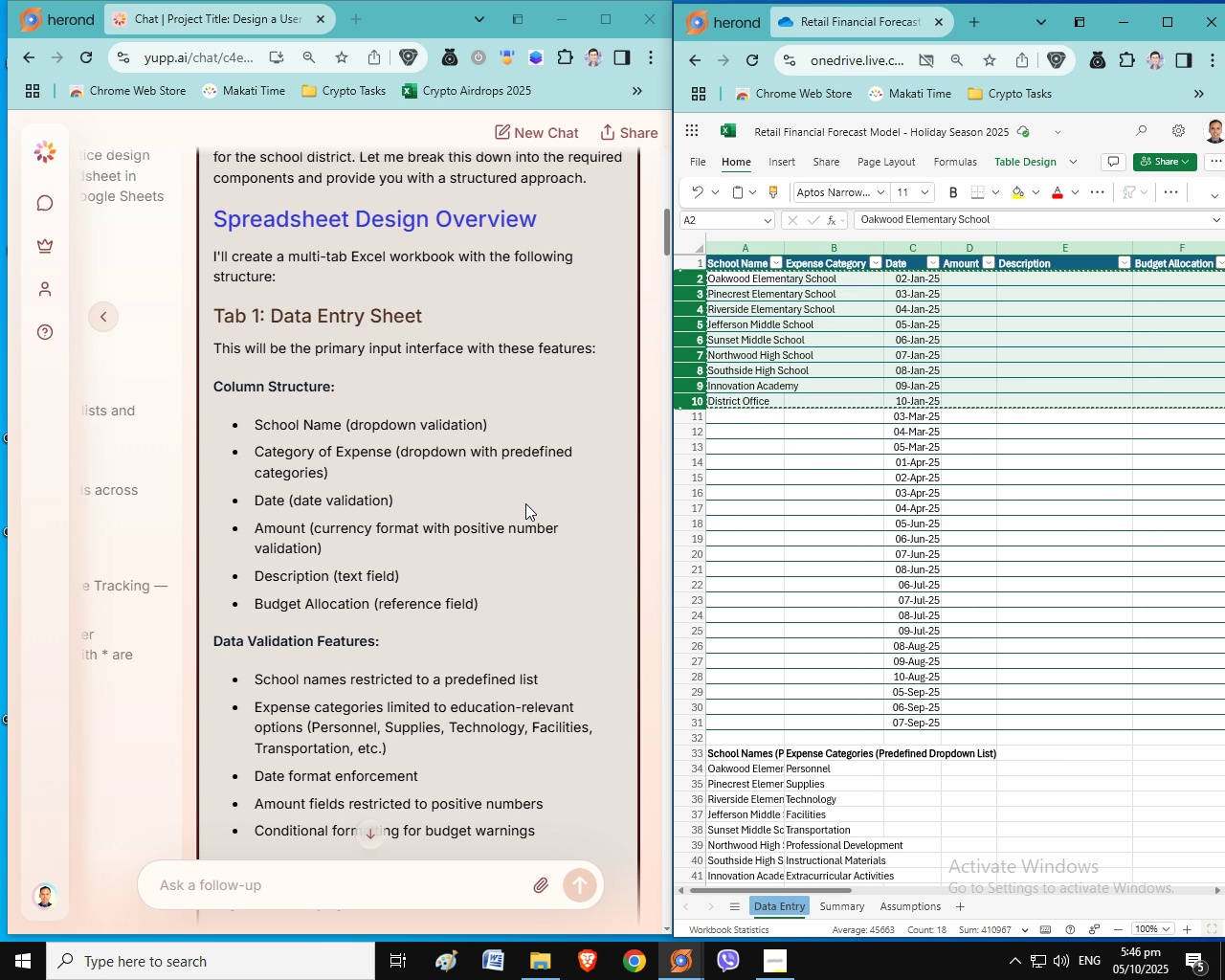 
scroll: coordinate [525, 503], scroll_direction: down, amount: 1.0
 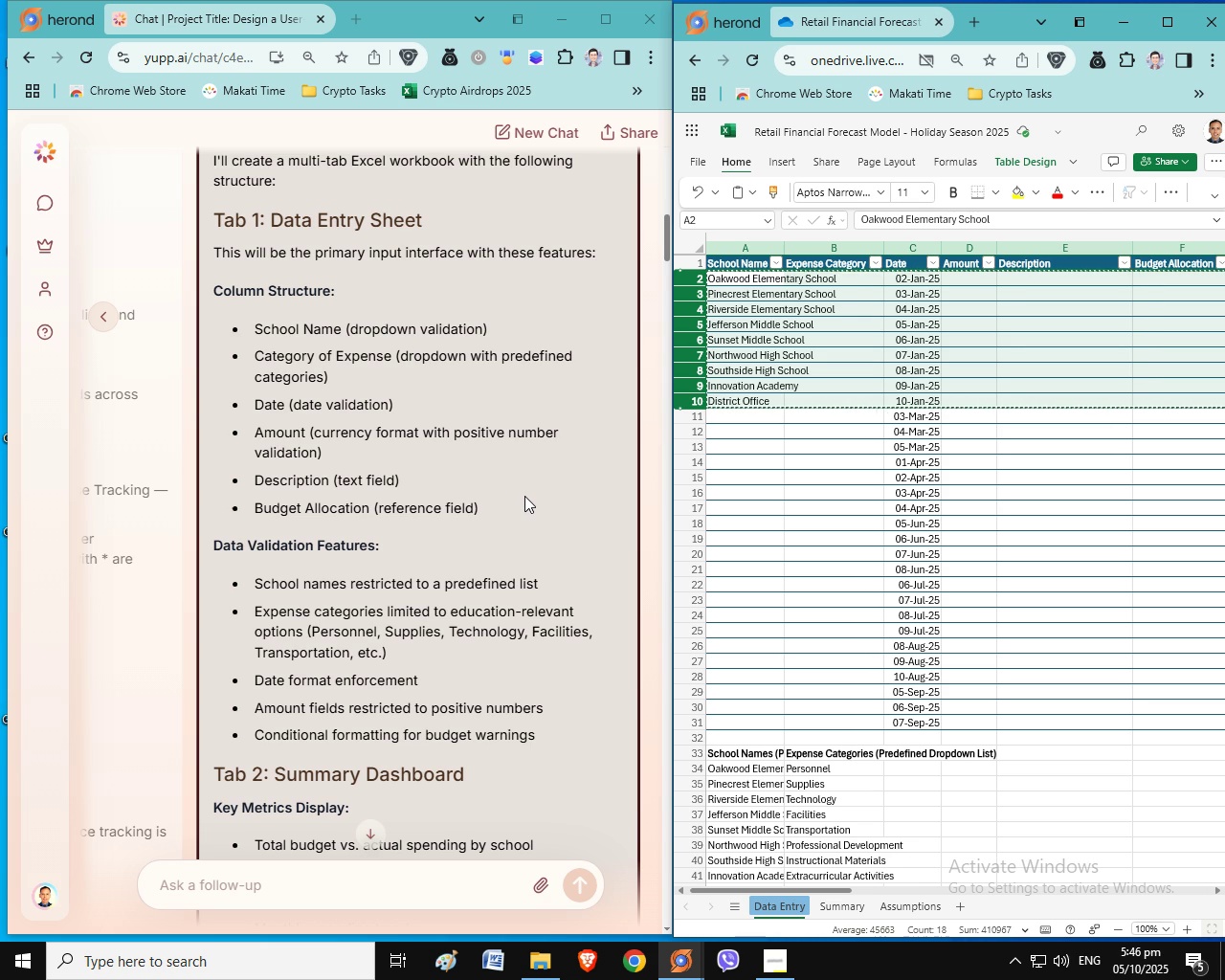 
wait(16.72)
 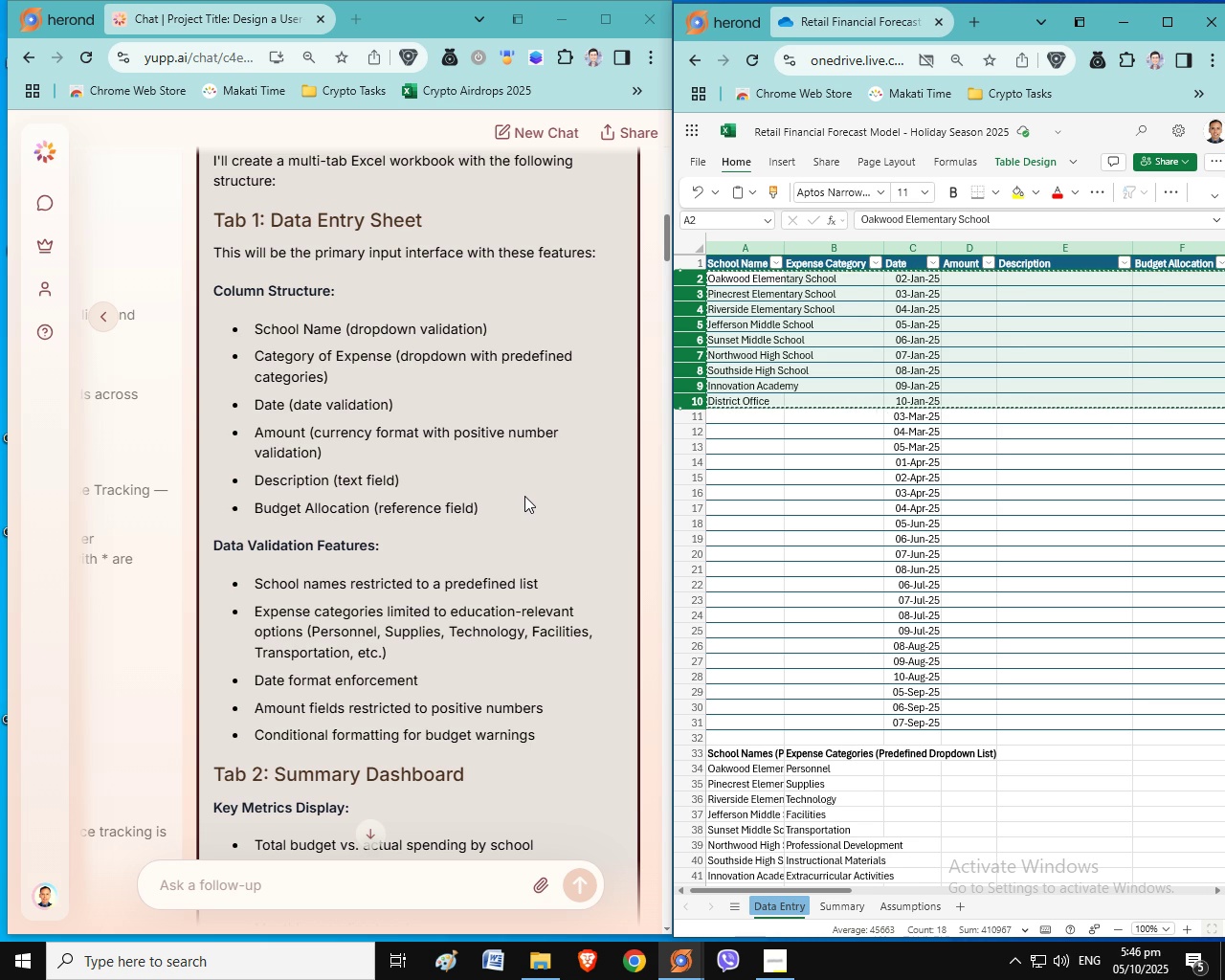 
scroll: coordinate [523, 503], scroll_direction: down, amount: 2.0
 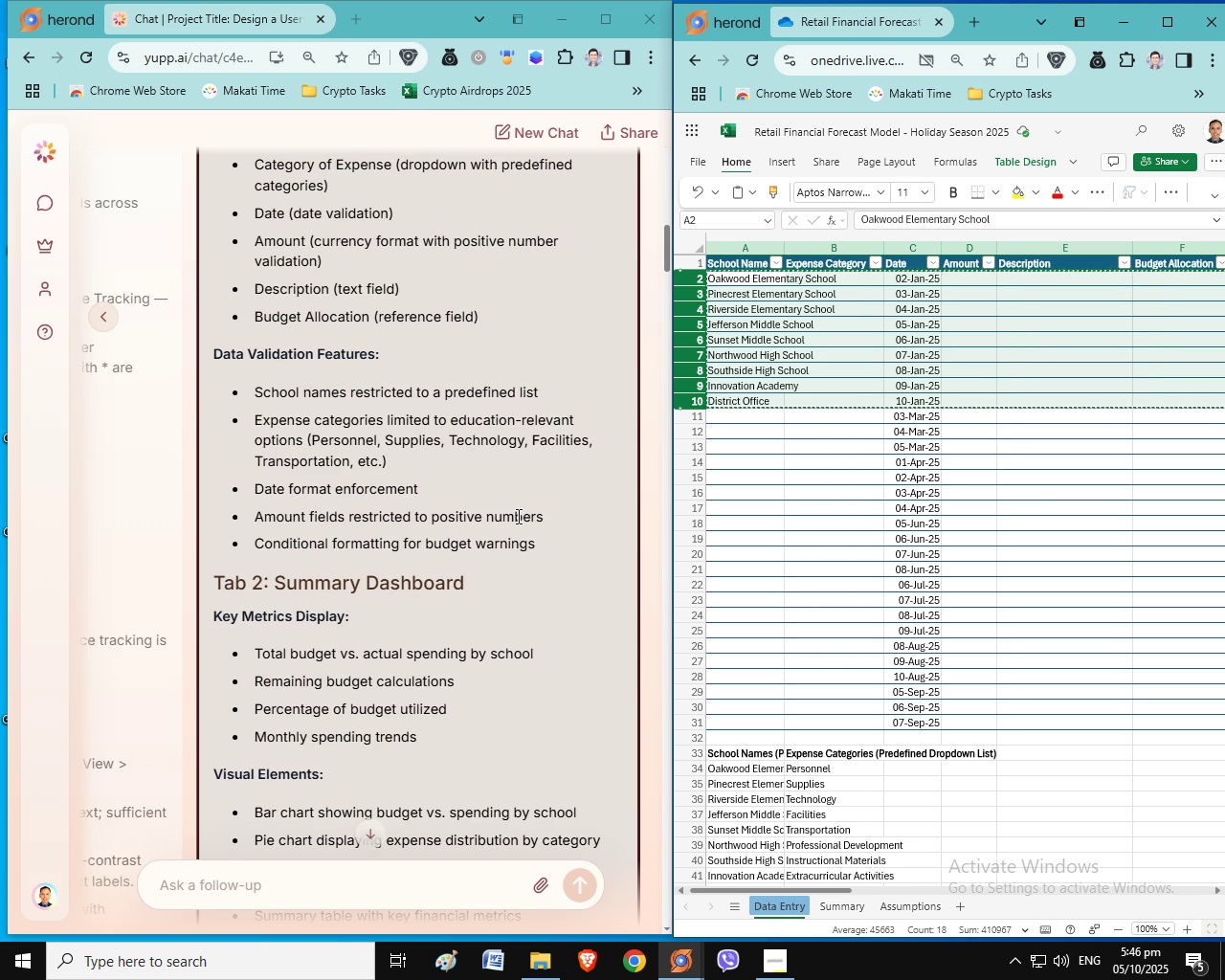 
wait(5.22)
 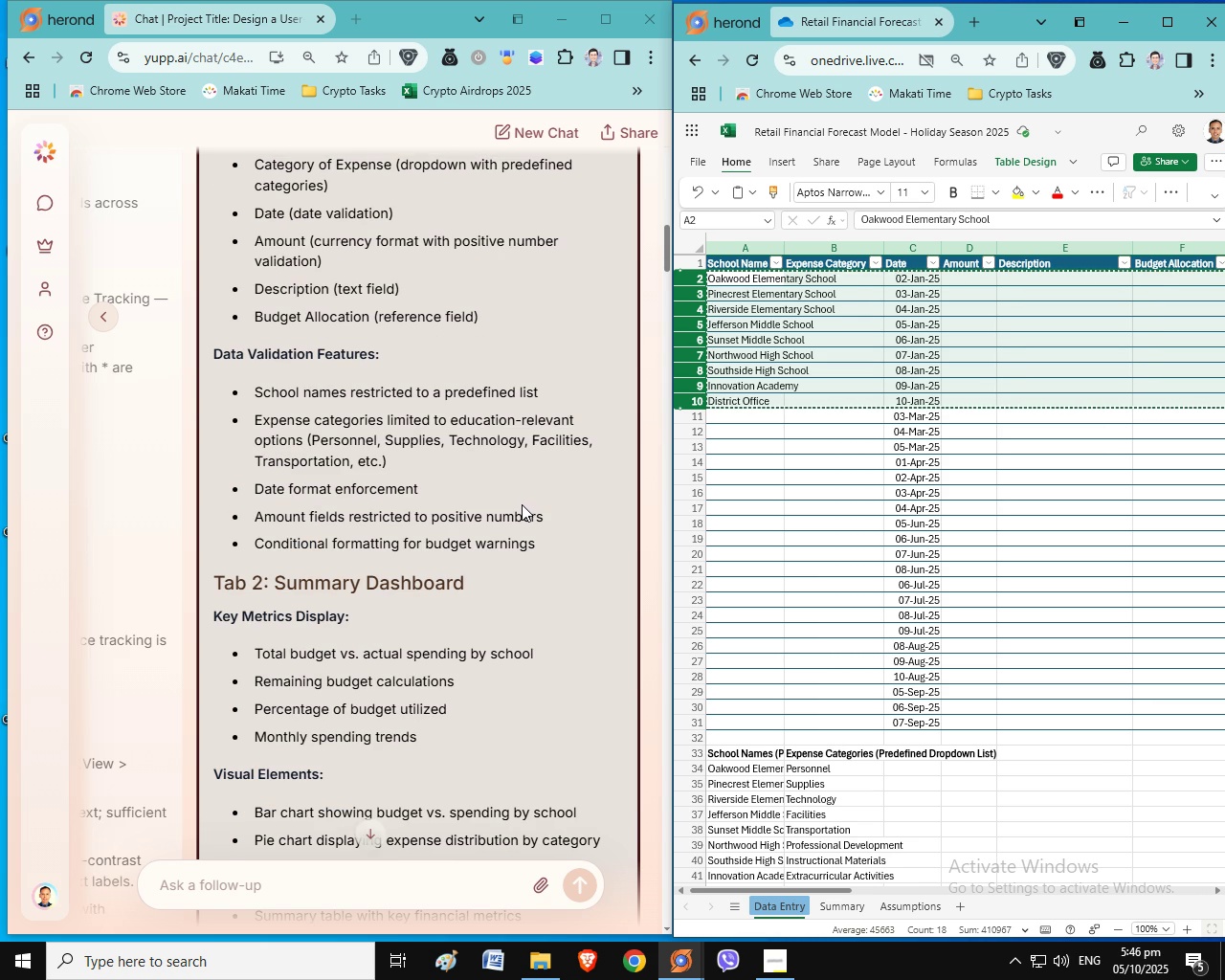 
scroll: coordinate [512, 526], scroll_direction: up, amount: 11.0
 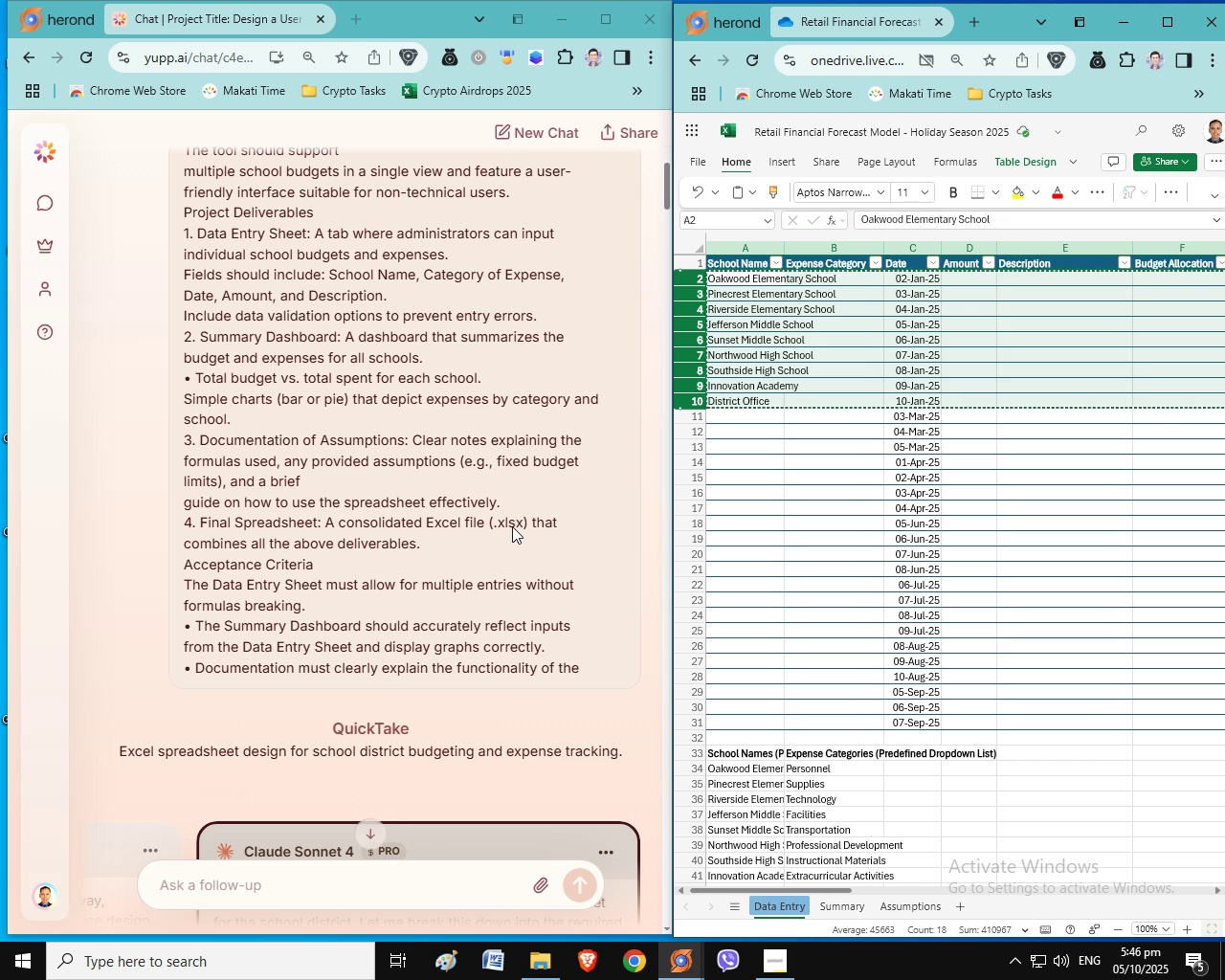 
wait(5.71)
 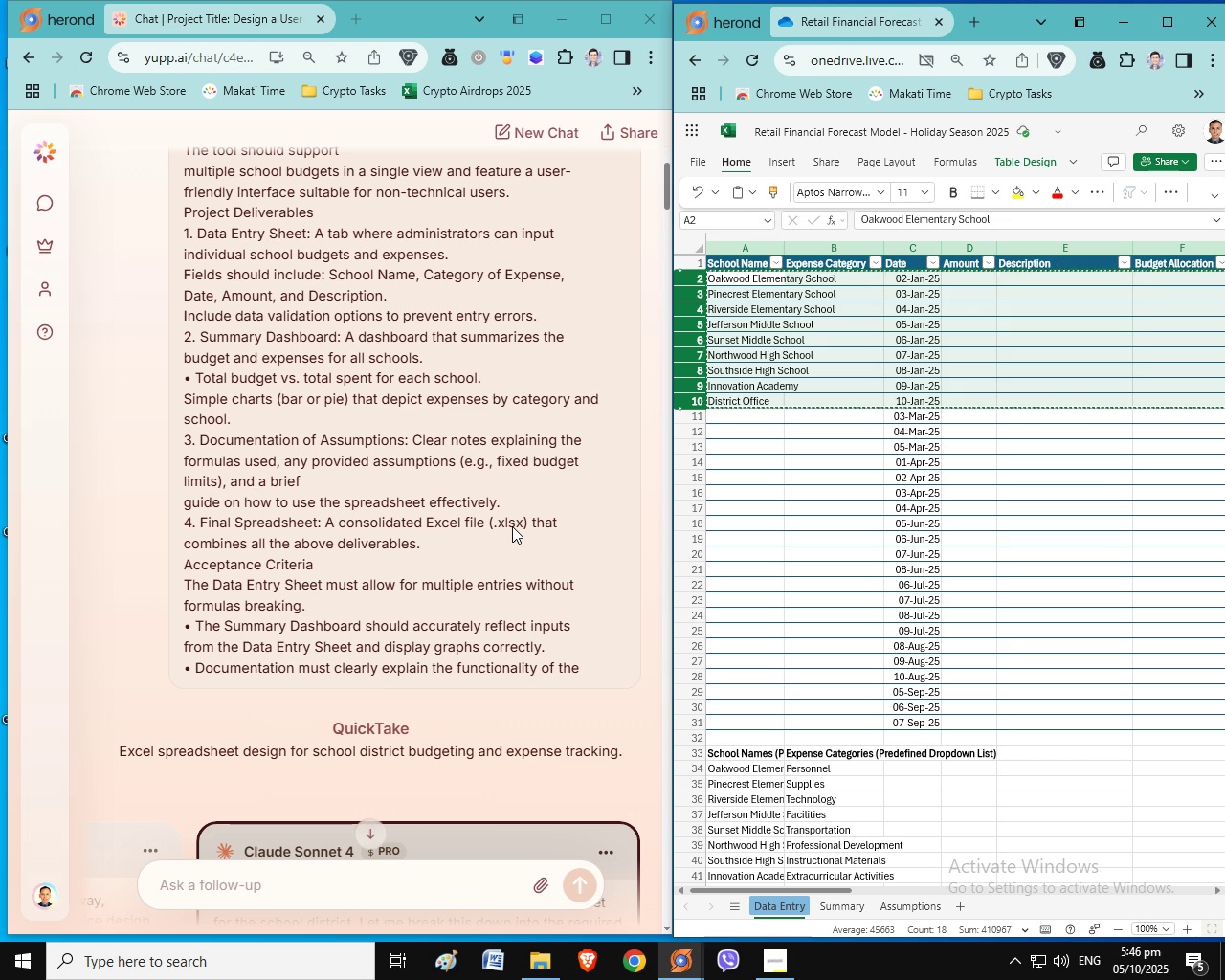 
scroll: coordinate [508, 534], scroll_direction: down, amount: 6.0
 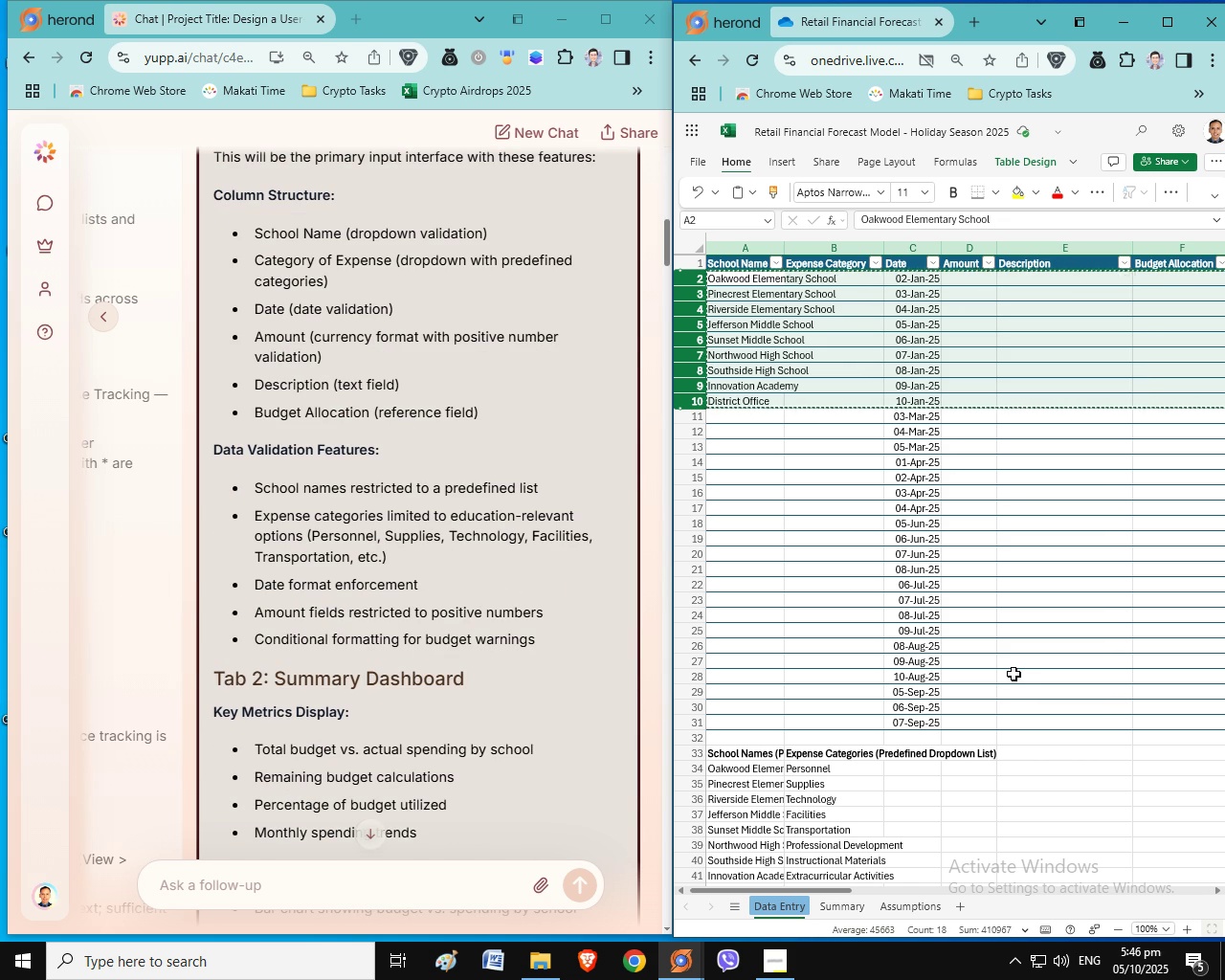 
wait(8.09)
 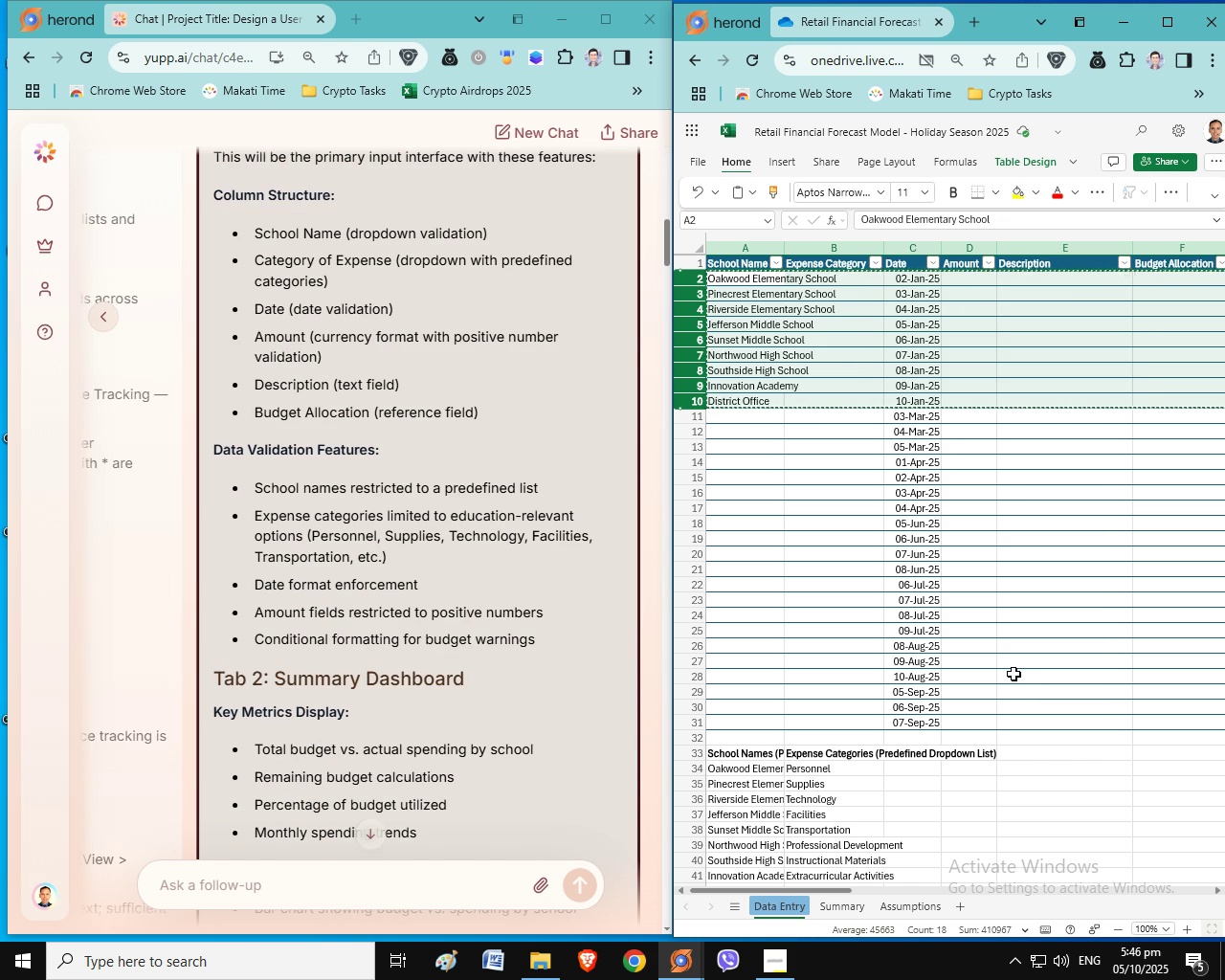 
scroll: coordinate [1006, 676], scroll_direction: up, amount: 1.0
 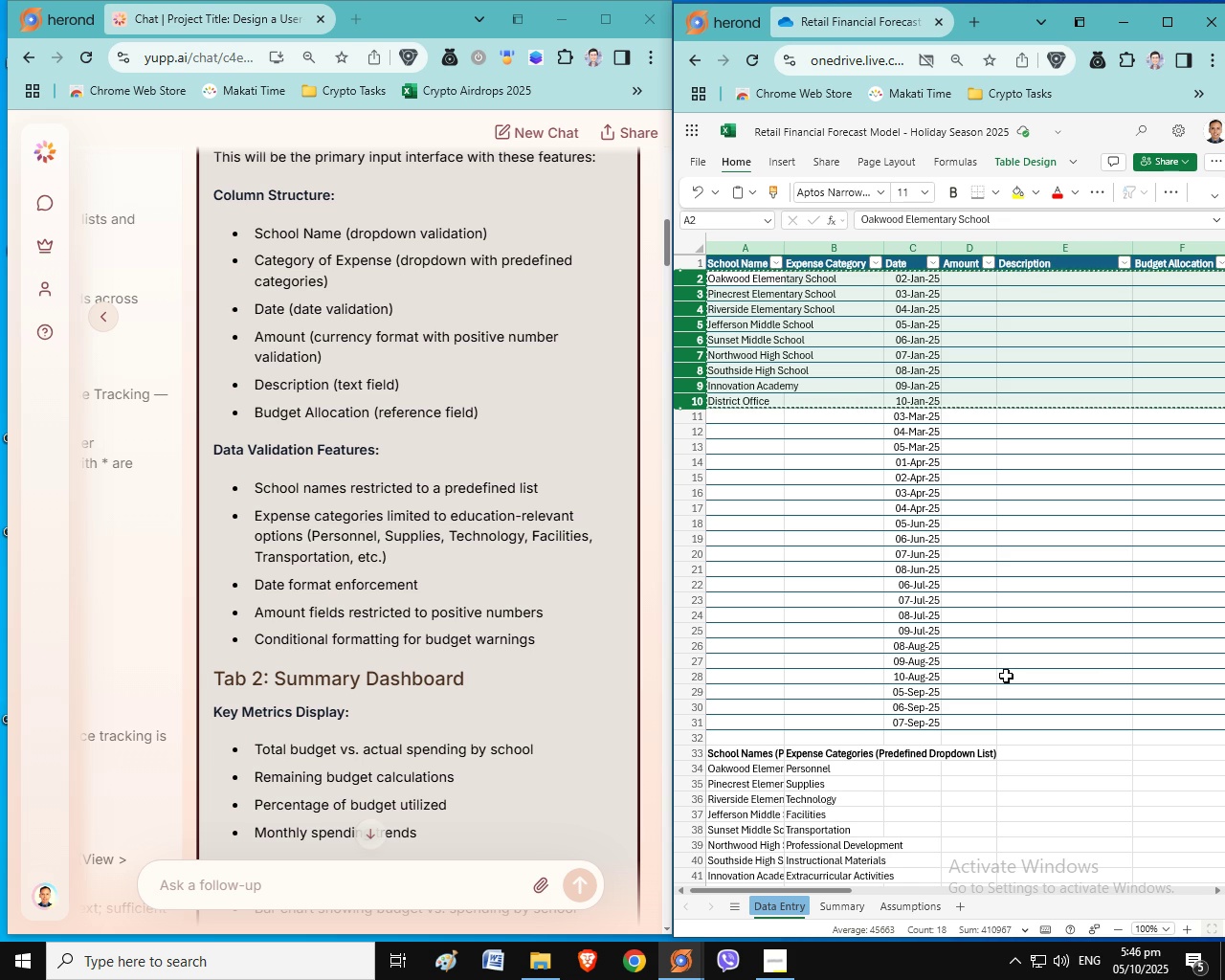 
wait(11.31)
 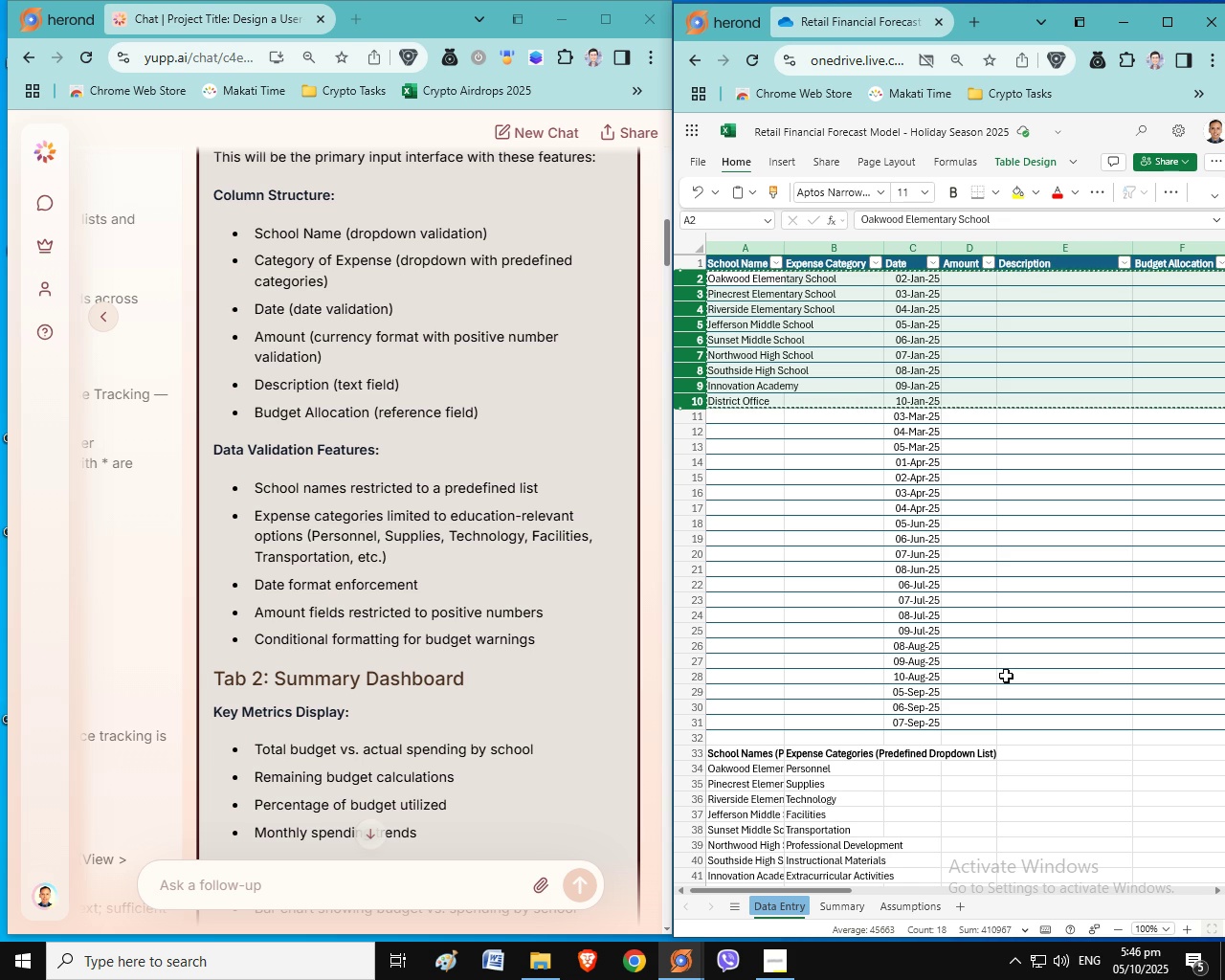 
scroll: coordinate [1039, 578], scroll_direction: up, amount: 9.0